 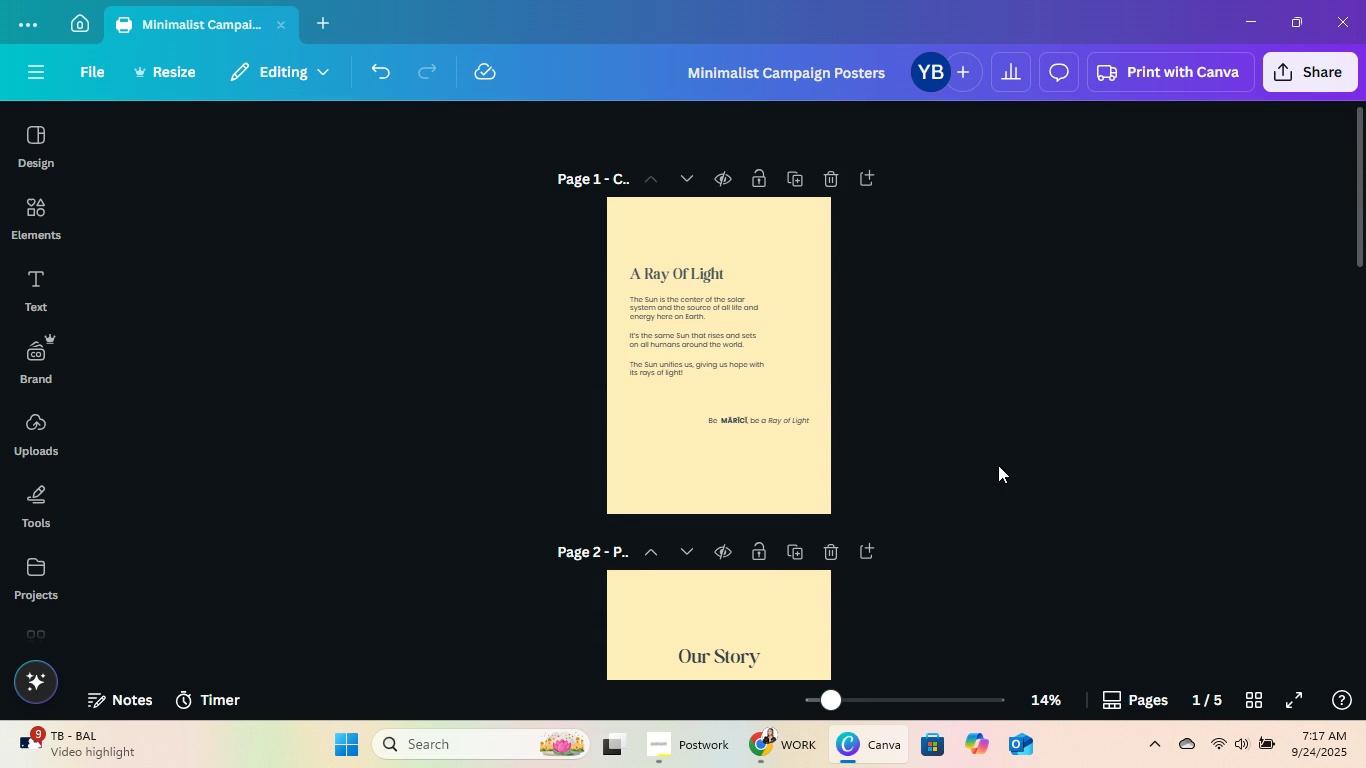 
left_click([654, 553])
 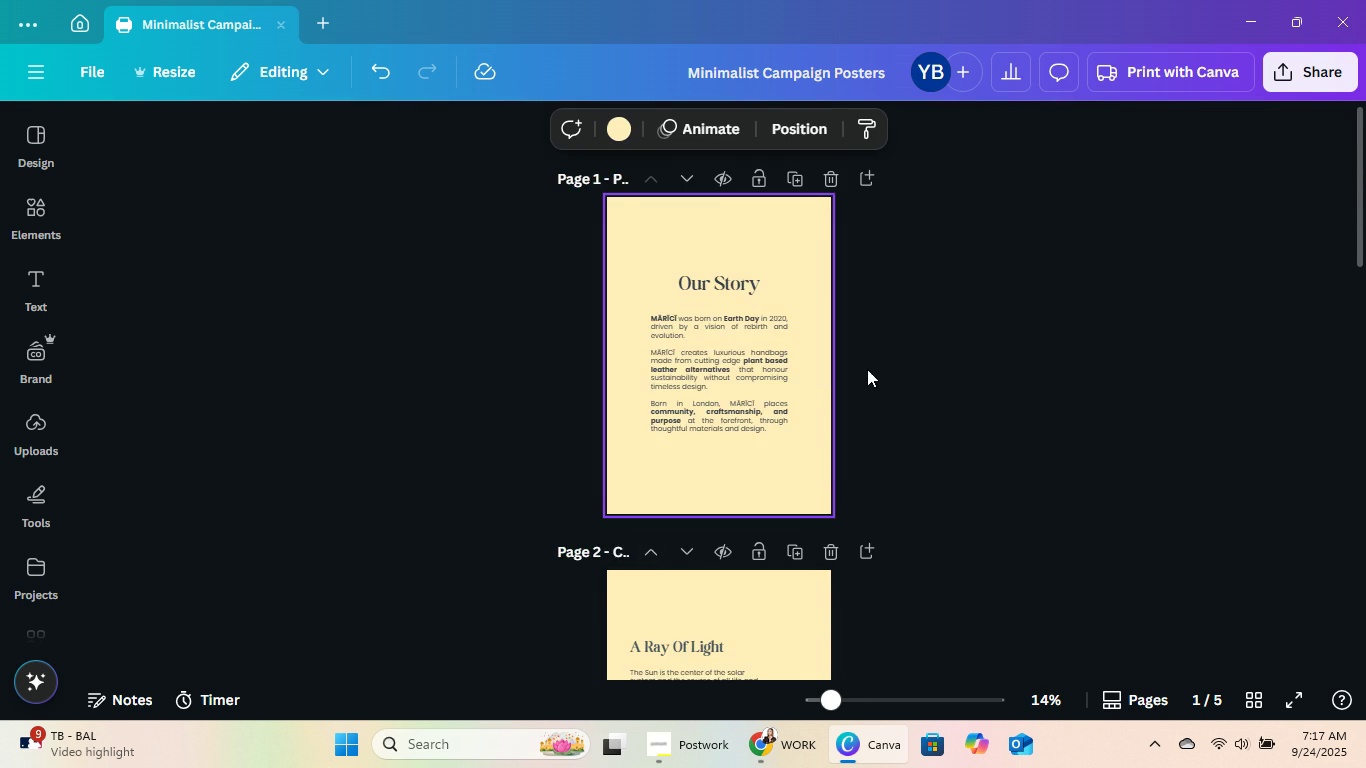 
scroll: coordinate [835, 330], scroll_direction: down, amount: 8.0
 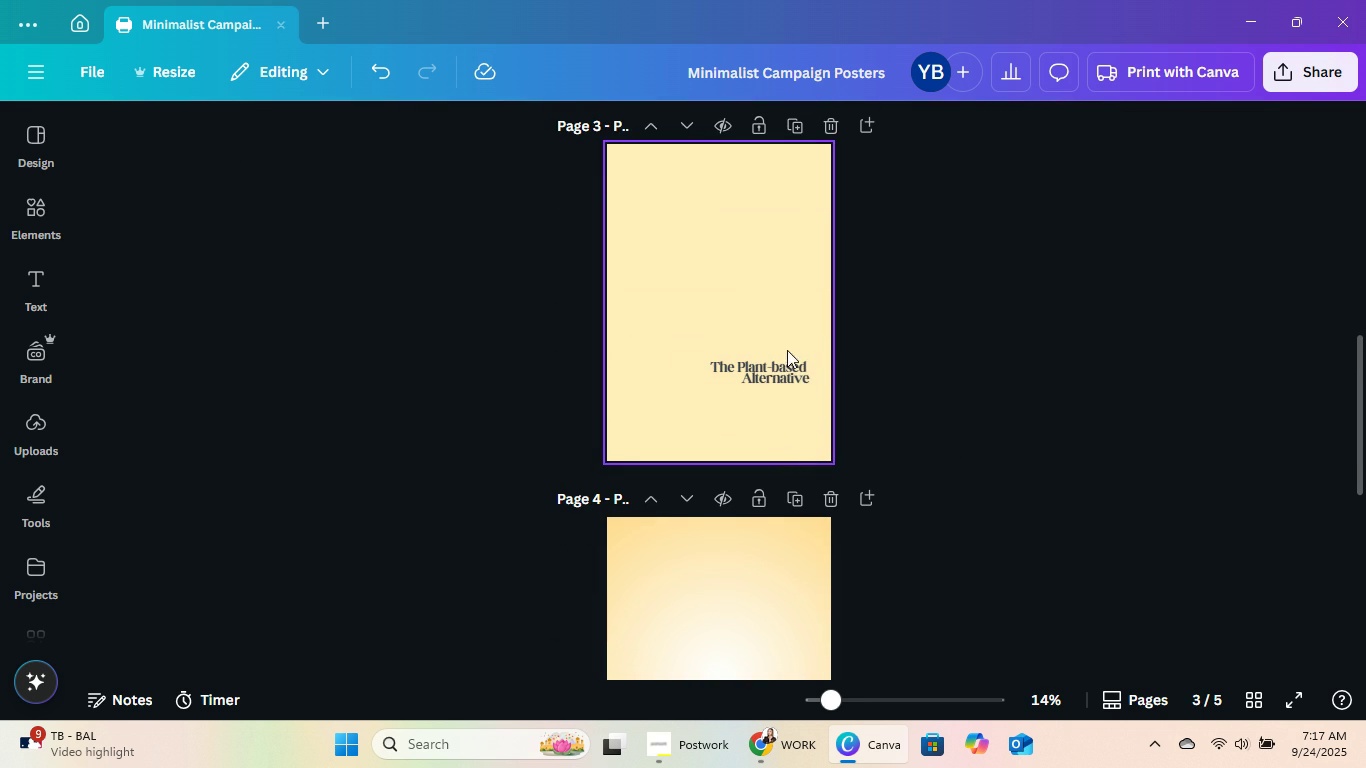 
double_click([788, 362])
 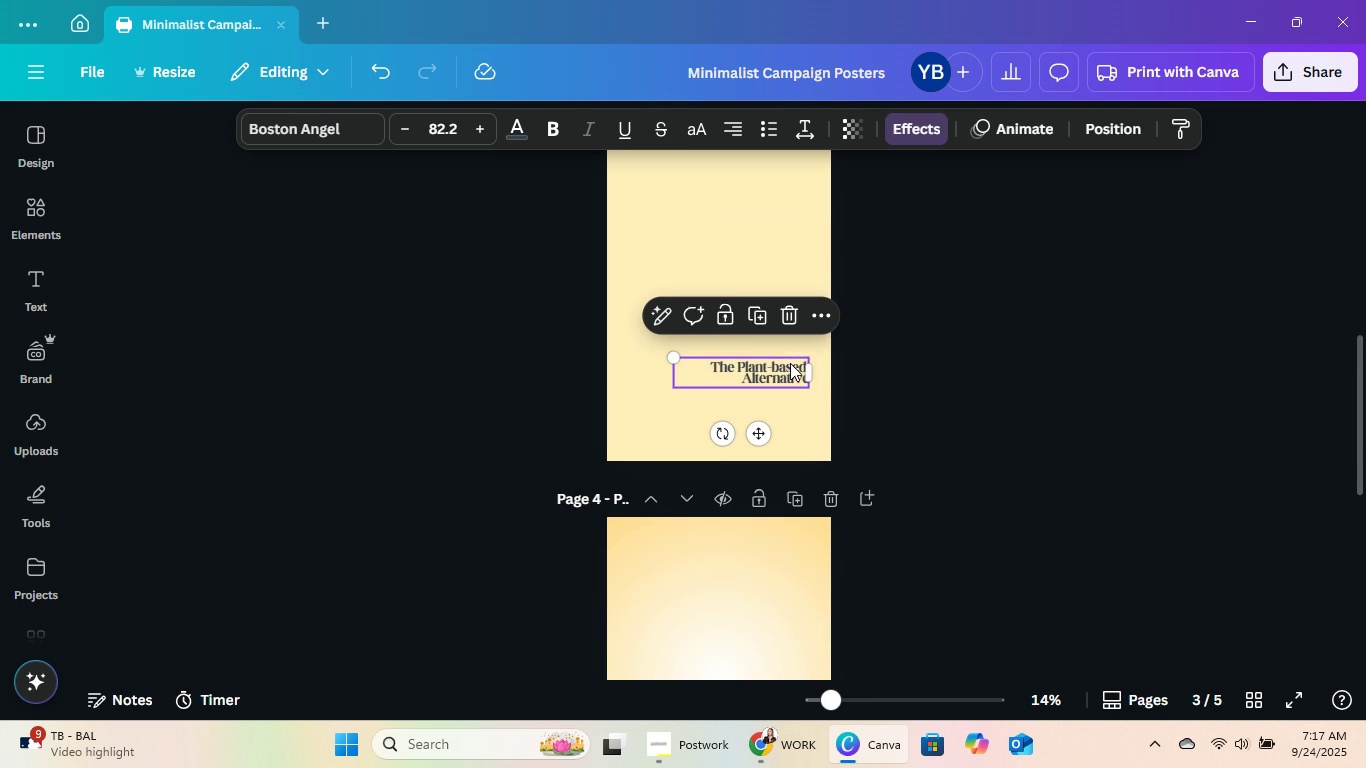 
triple_click([788, 362])
 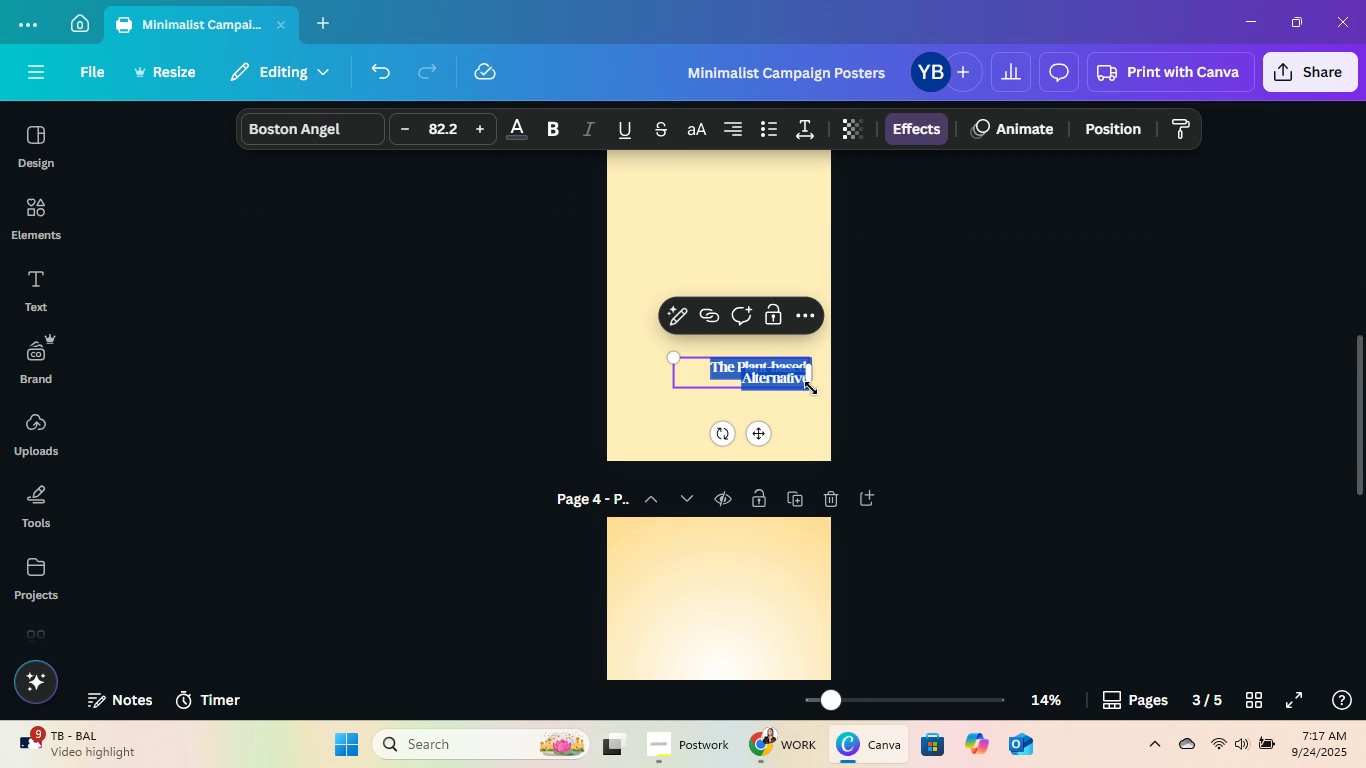 
key(ArrowRight)
 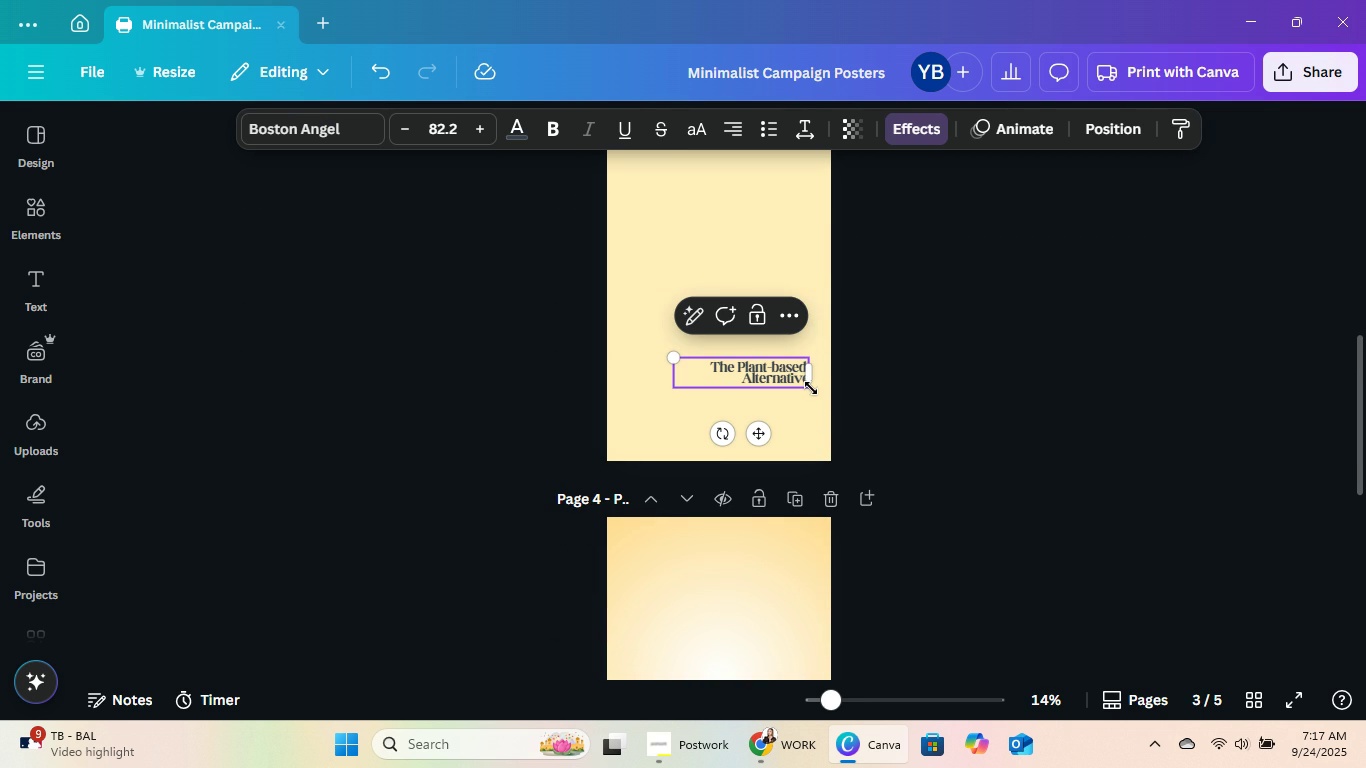 
key(ArrowUp)
 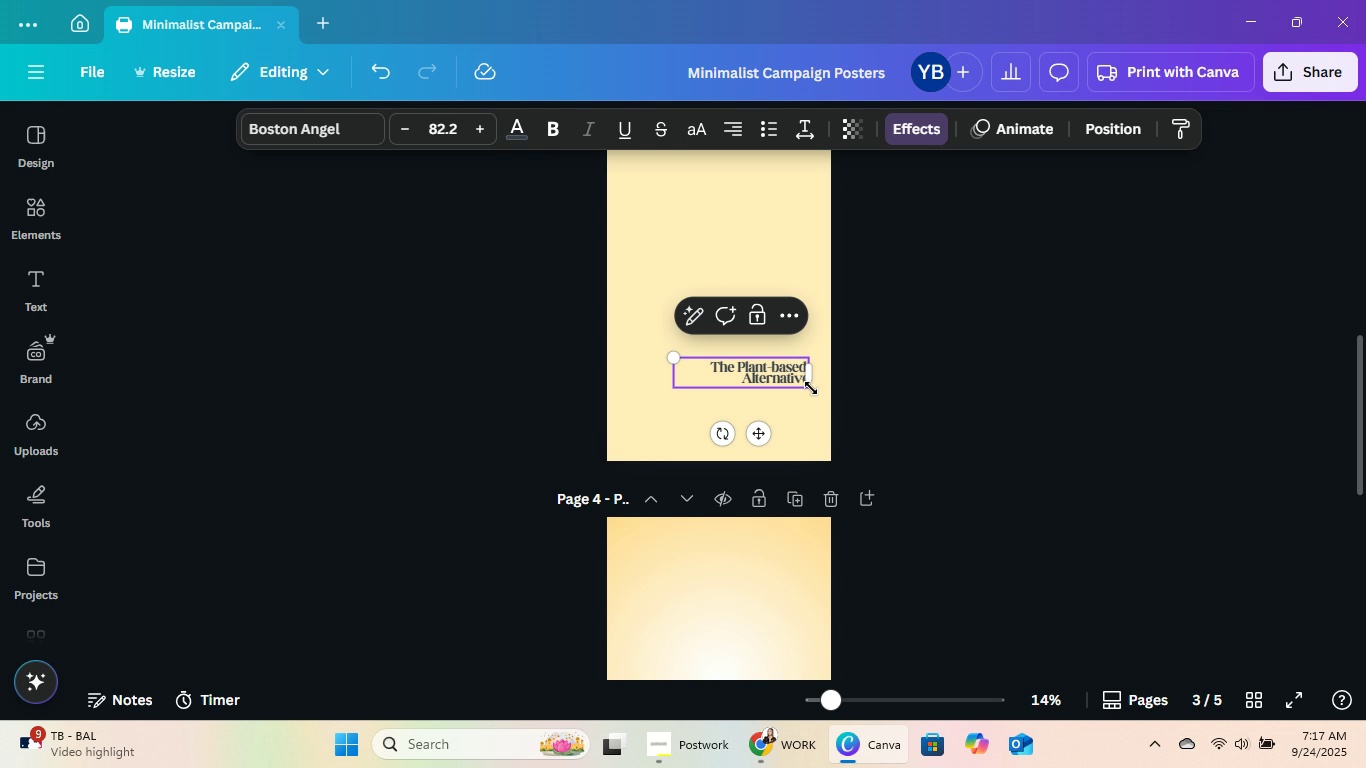 
key(Backspace)
 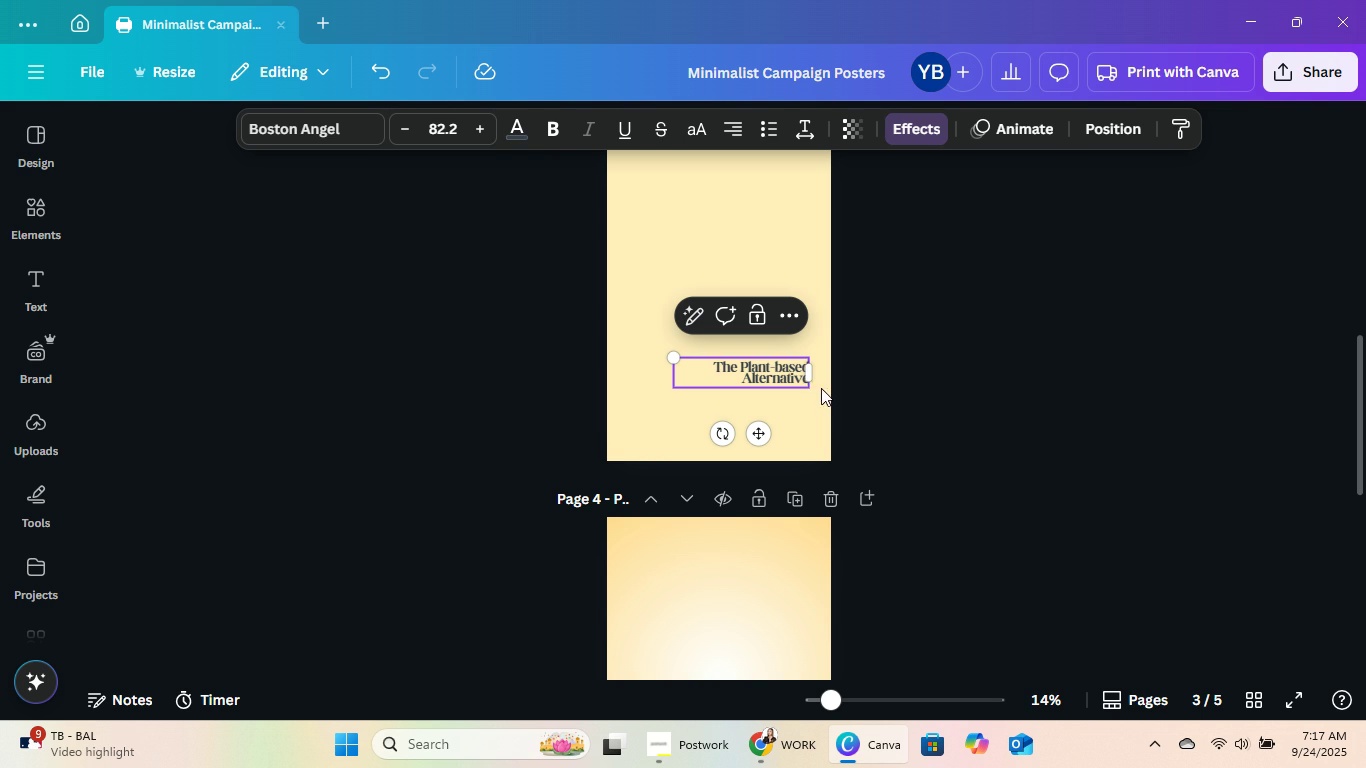 
left_click([821, 388])
 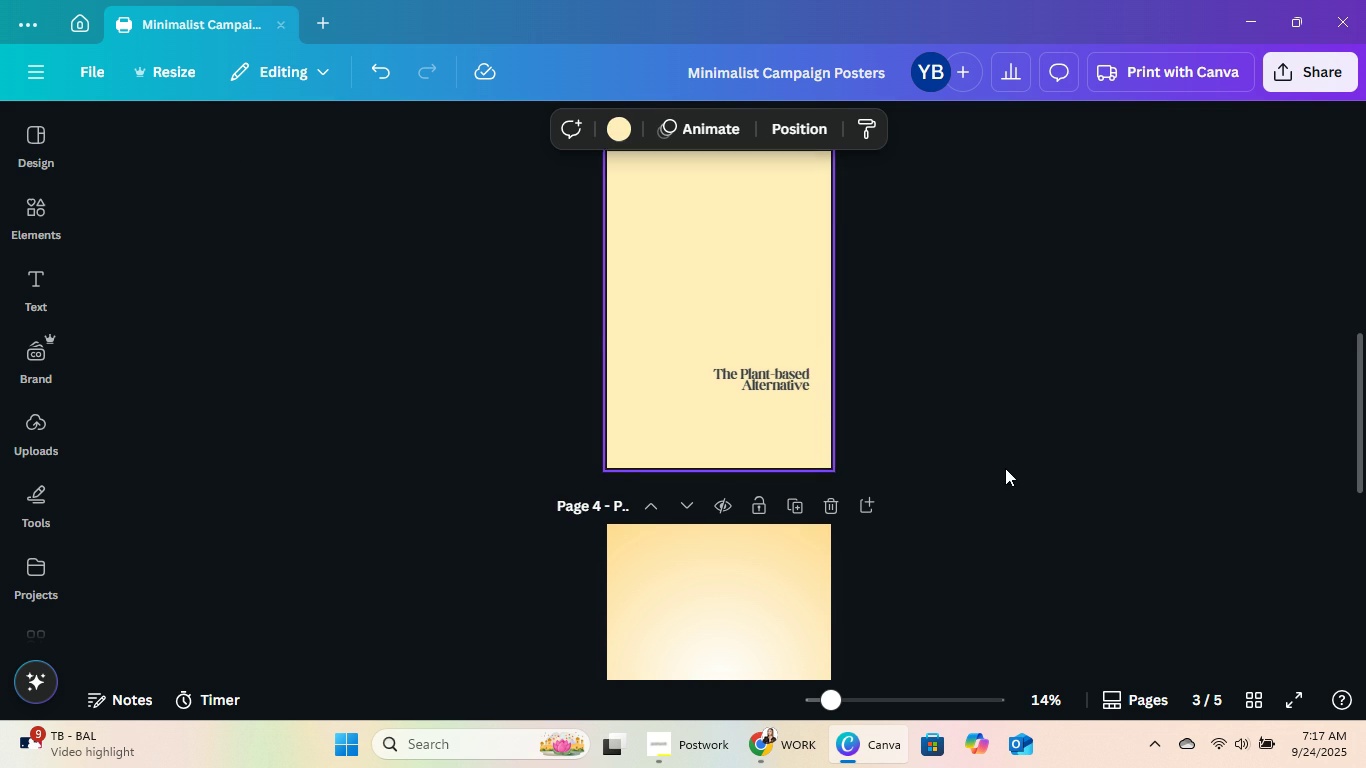 
scroll: coordinate [1005, 468], scroll_direction: up, amount: 2.0
 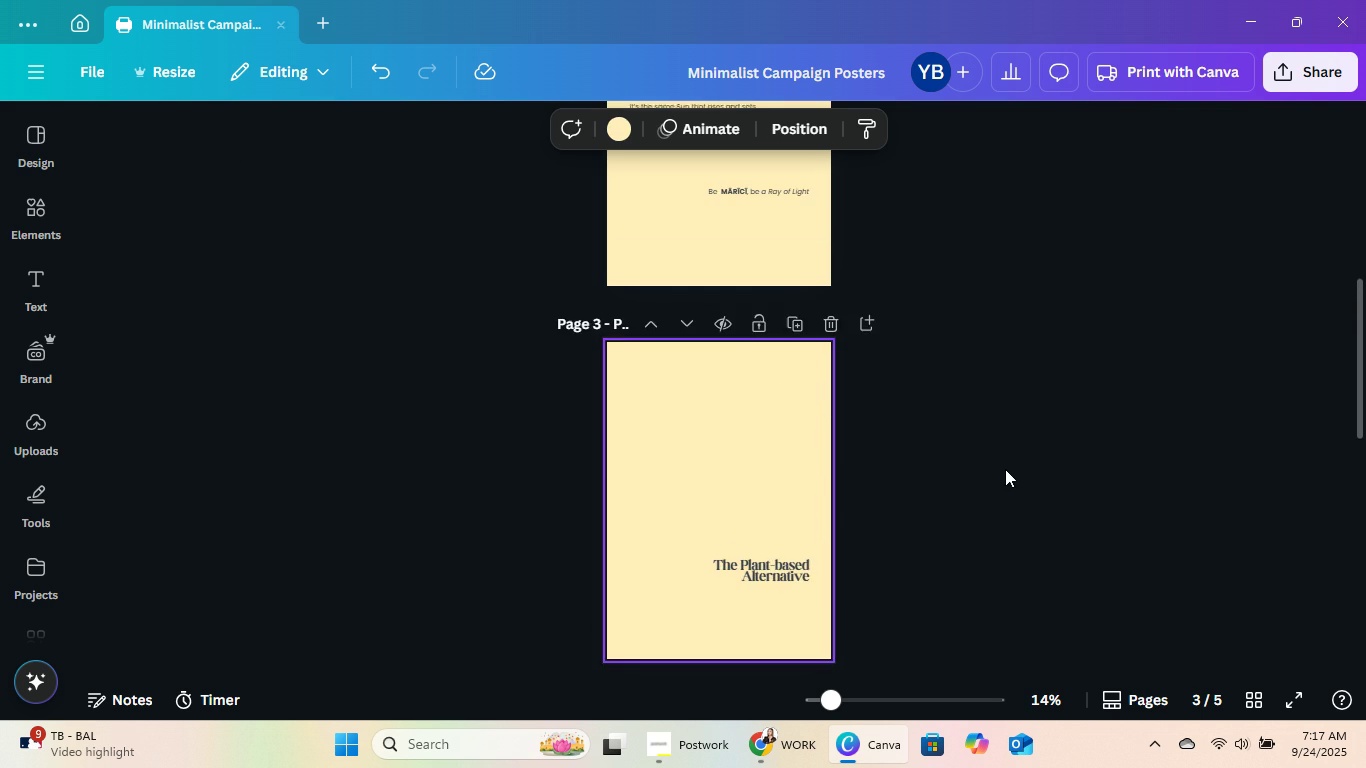 
scroll: coordinate [1000, 437], scroll_direction: down, amount: 5.0
 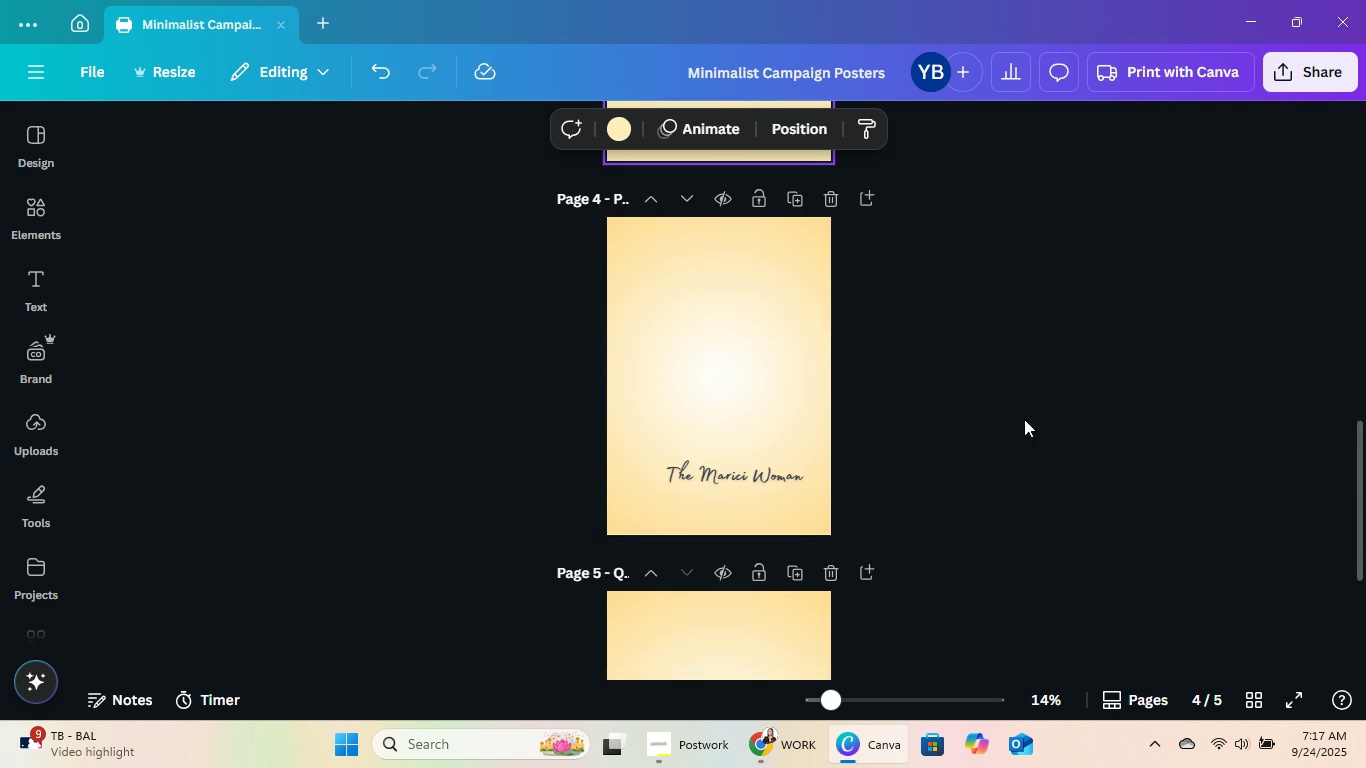 
scroll: coordinate [1051, 392], scroll_direction: up, amount: 4.0
 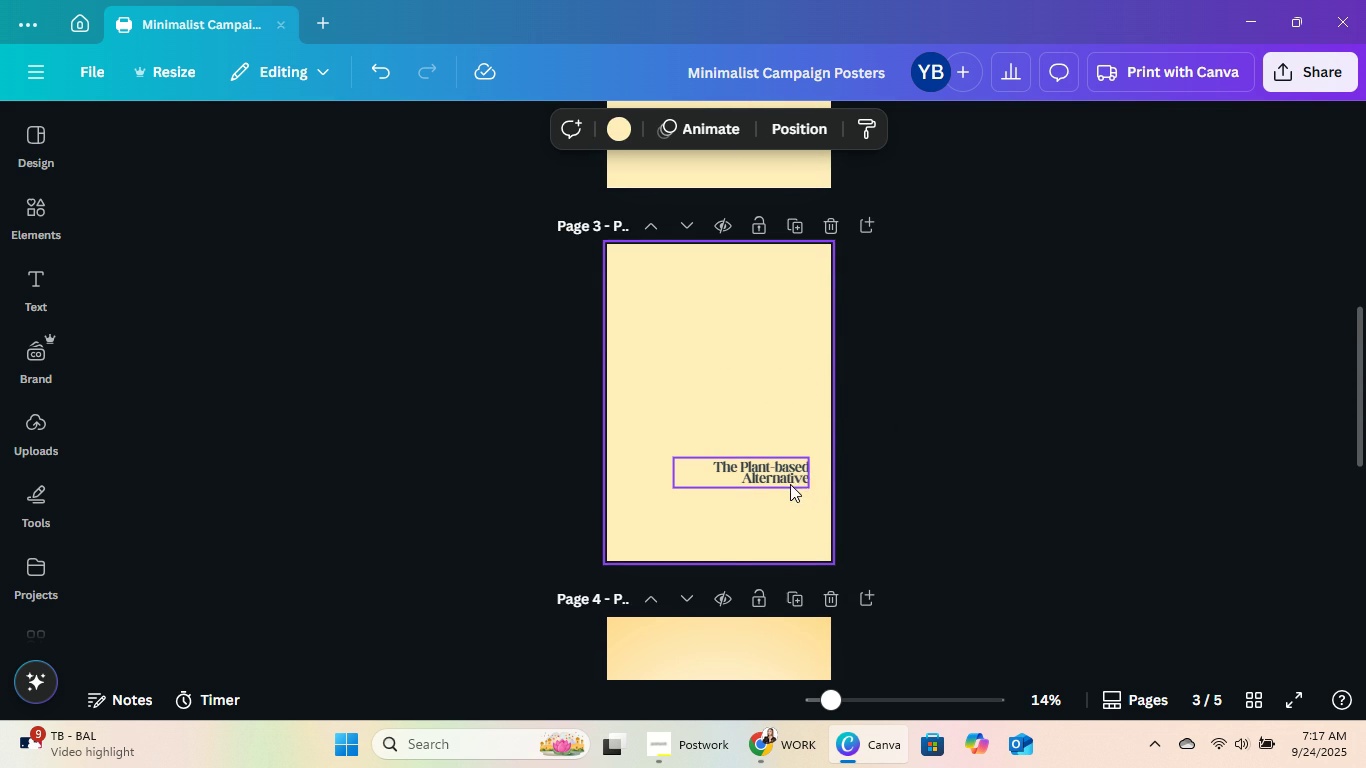 
left_click([790, 484])